 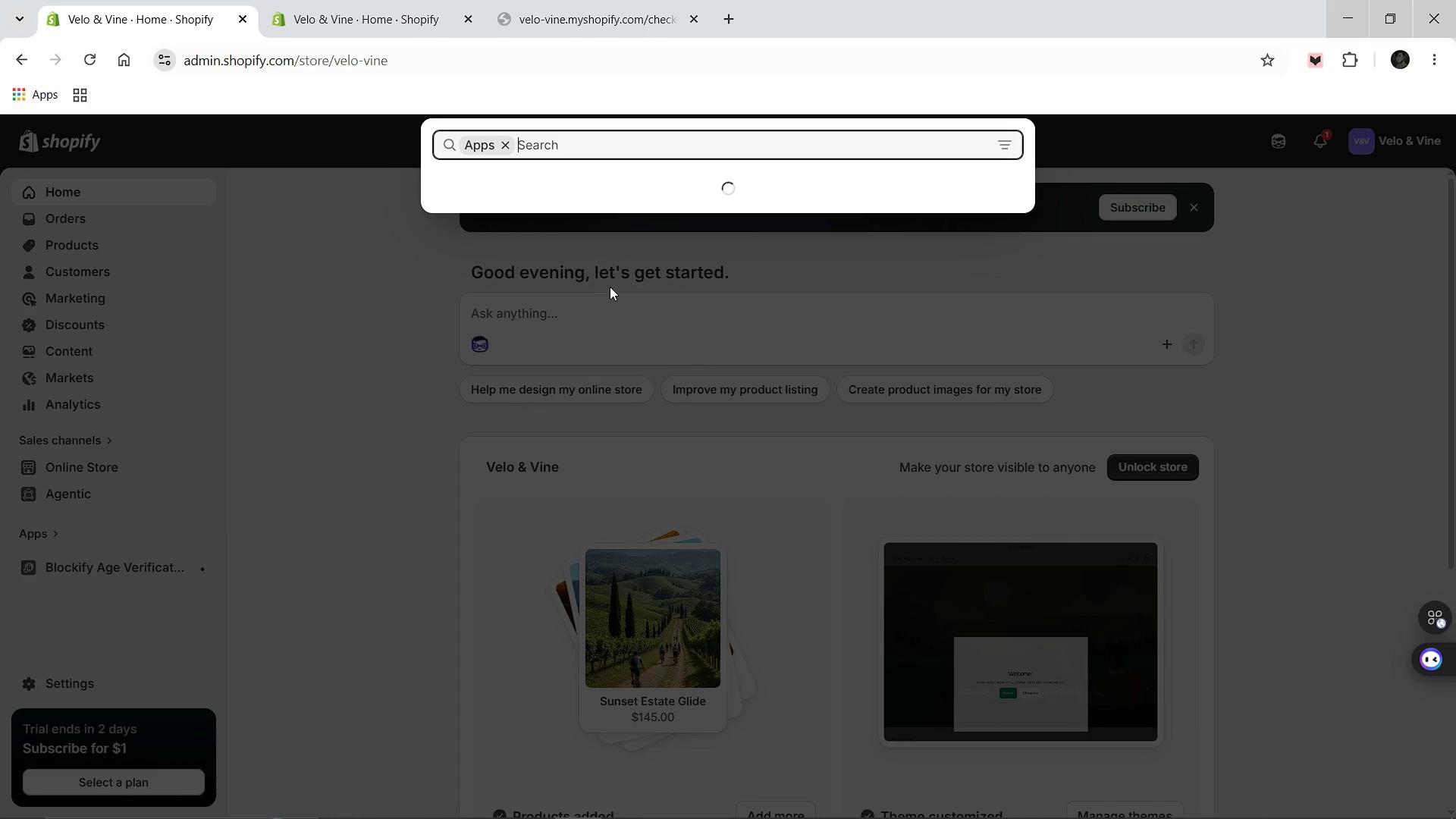 
type(hulk age verification)
 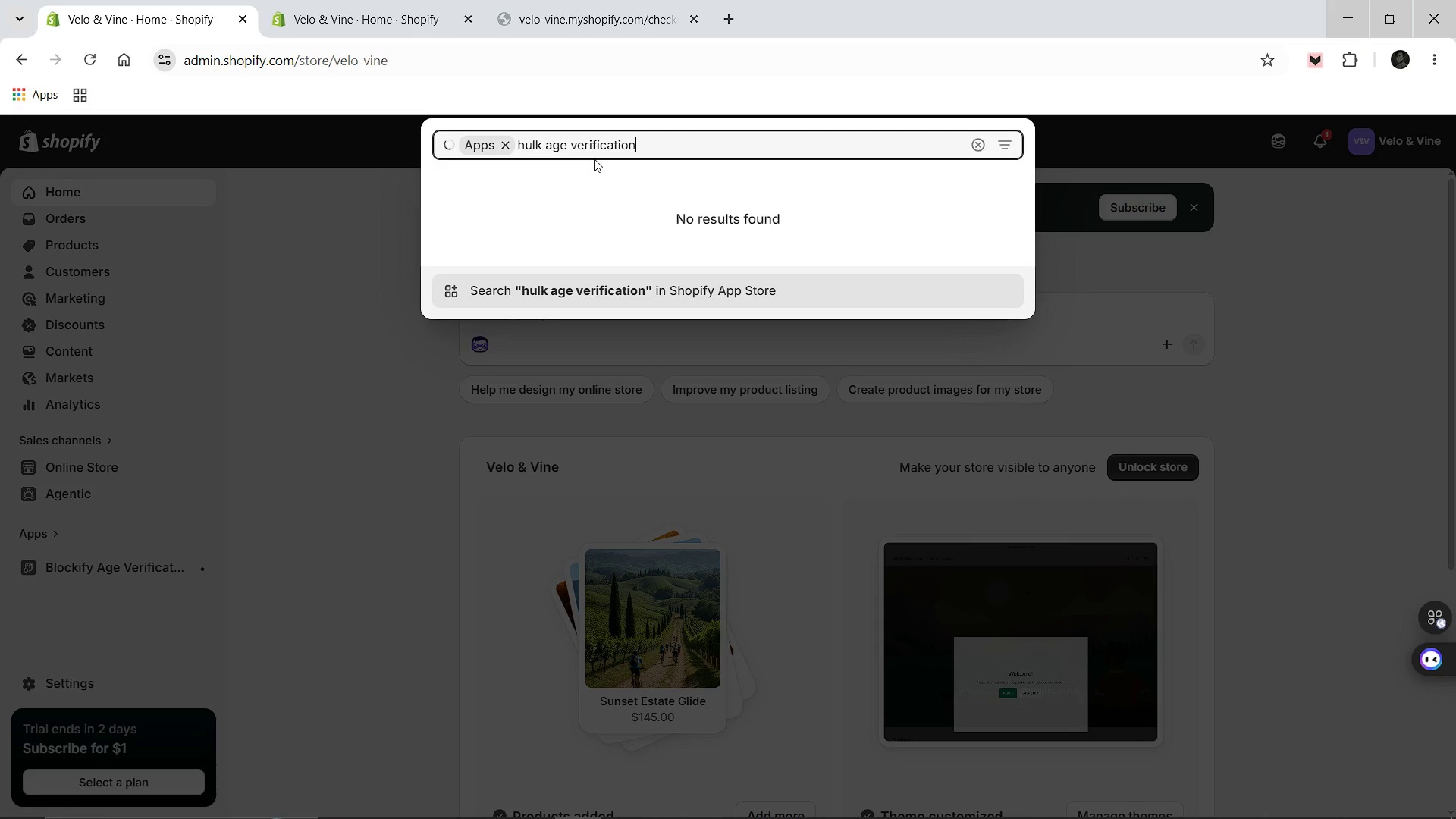 
key(Enter)
 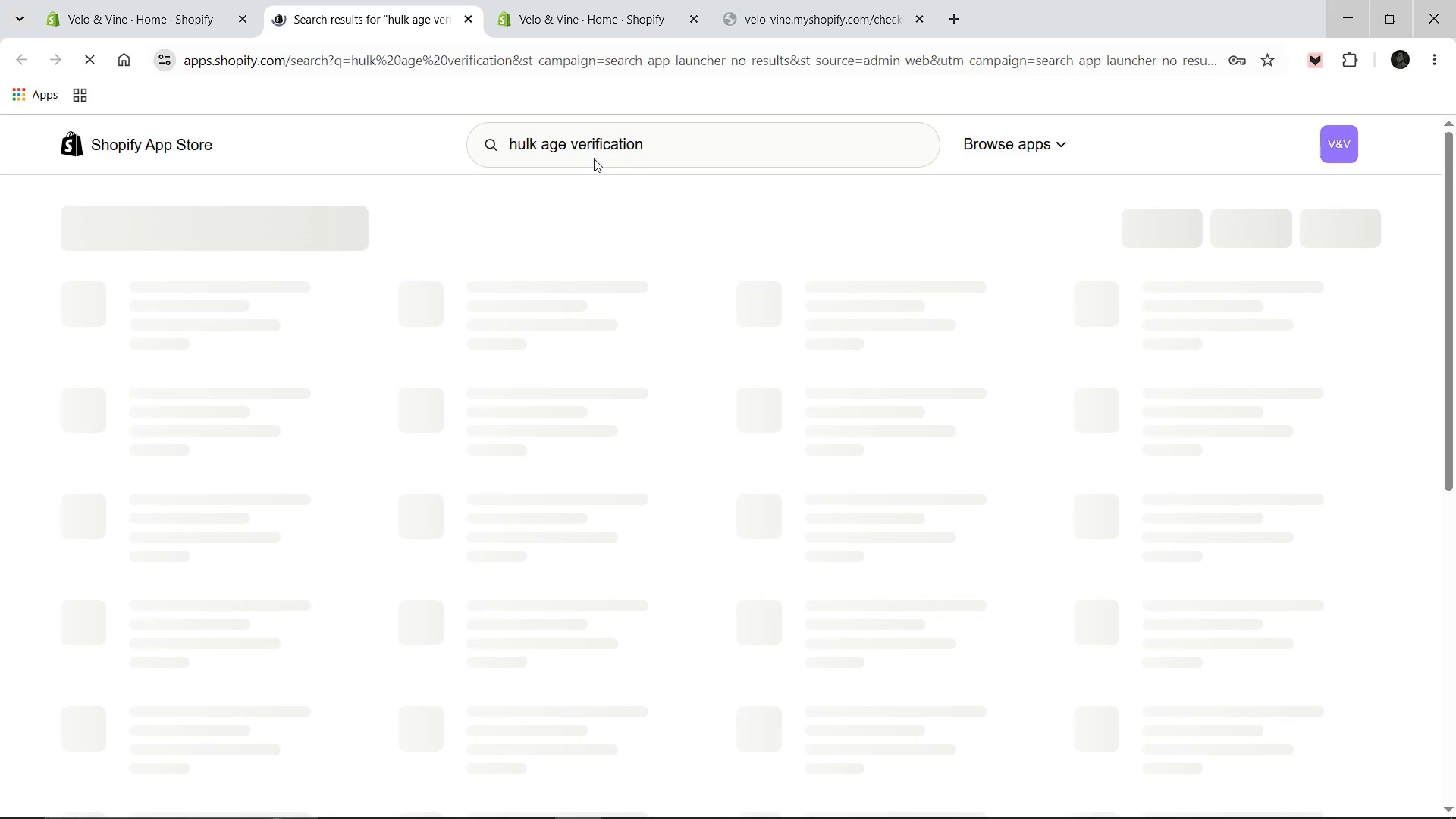 
wait(12.52)
 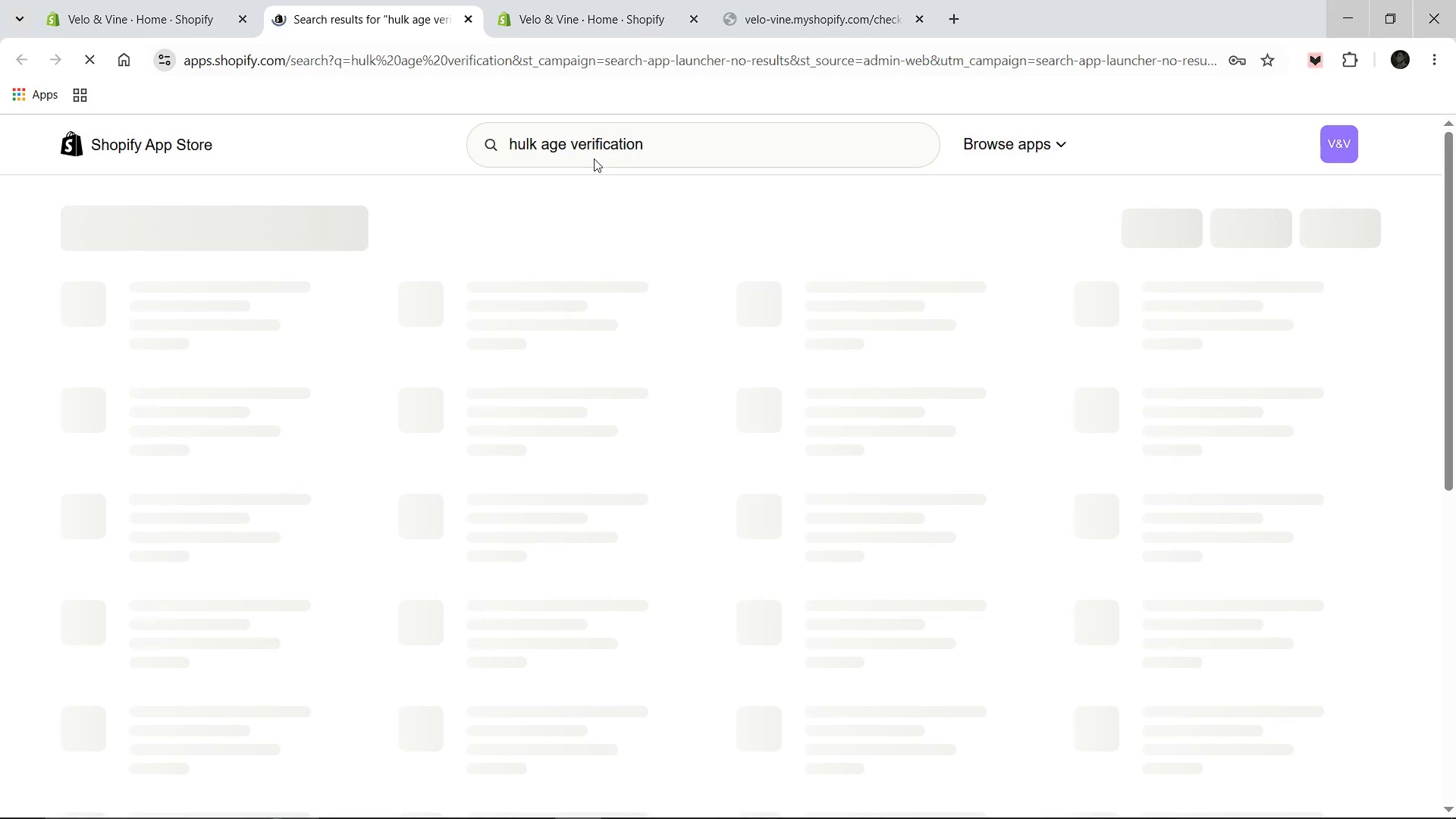 
left_click([915, 23])
 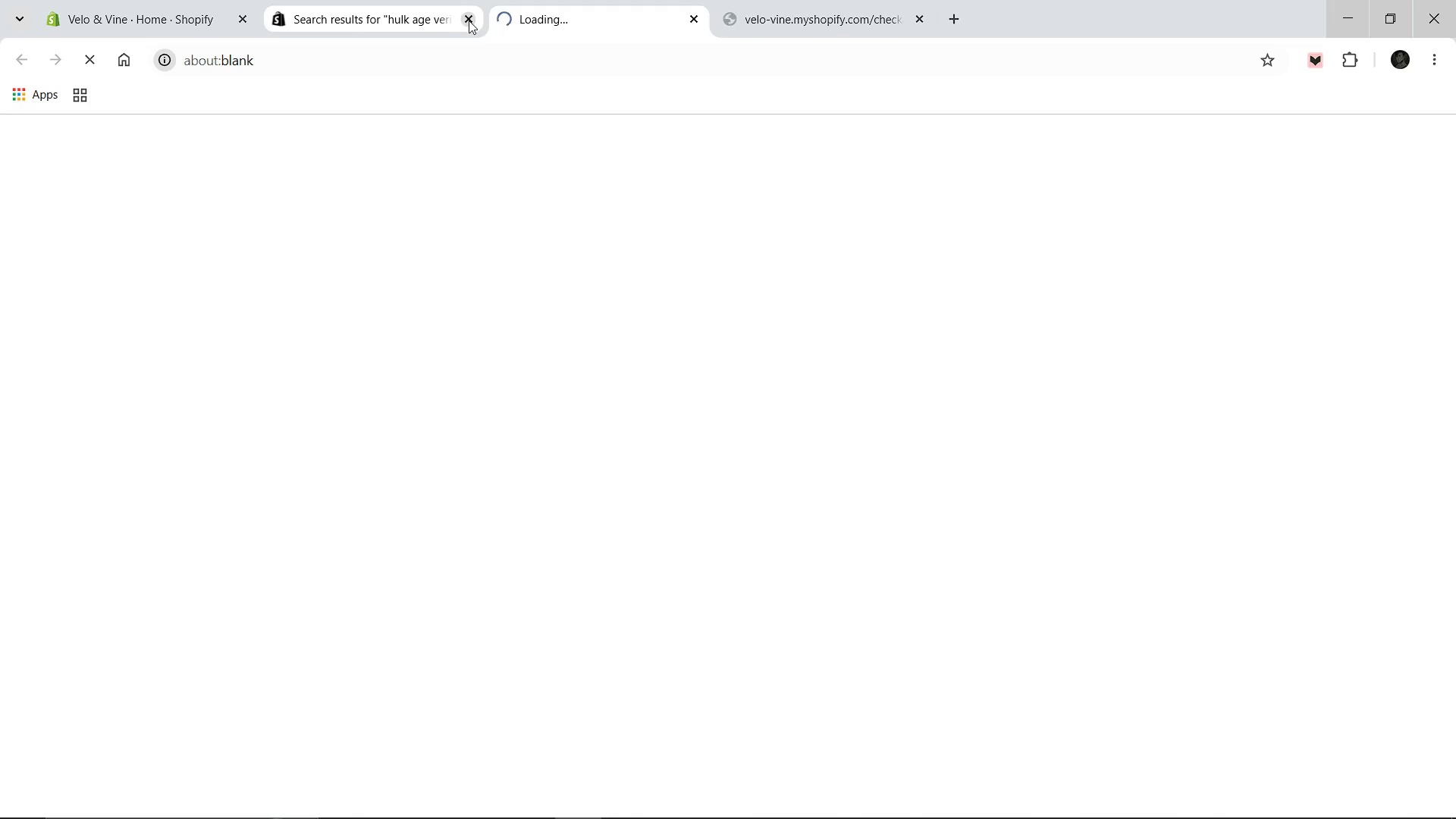 
left_click([469, 20])
 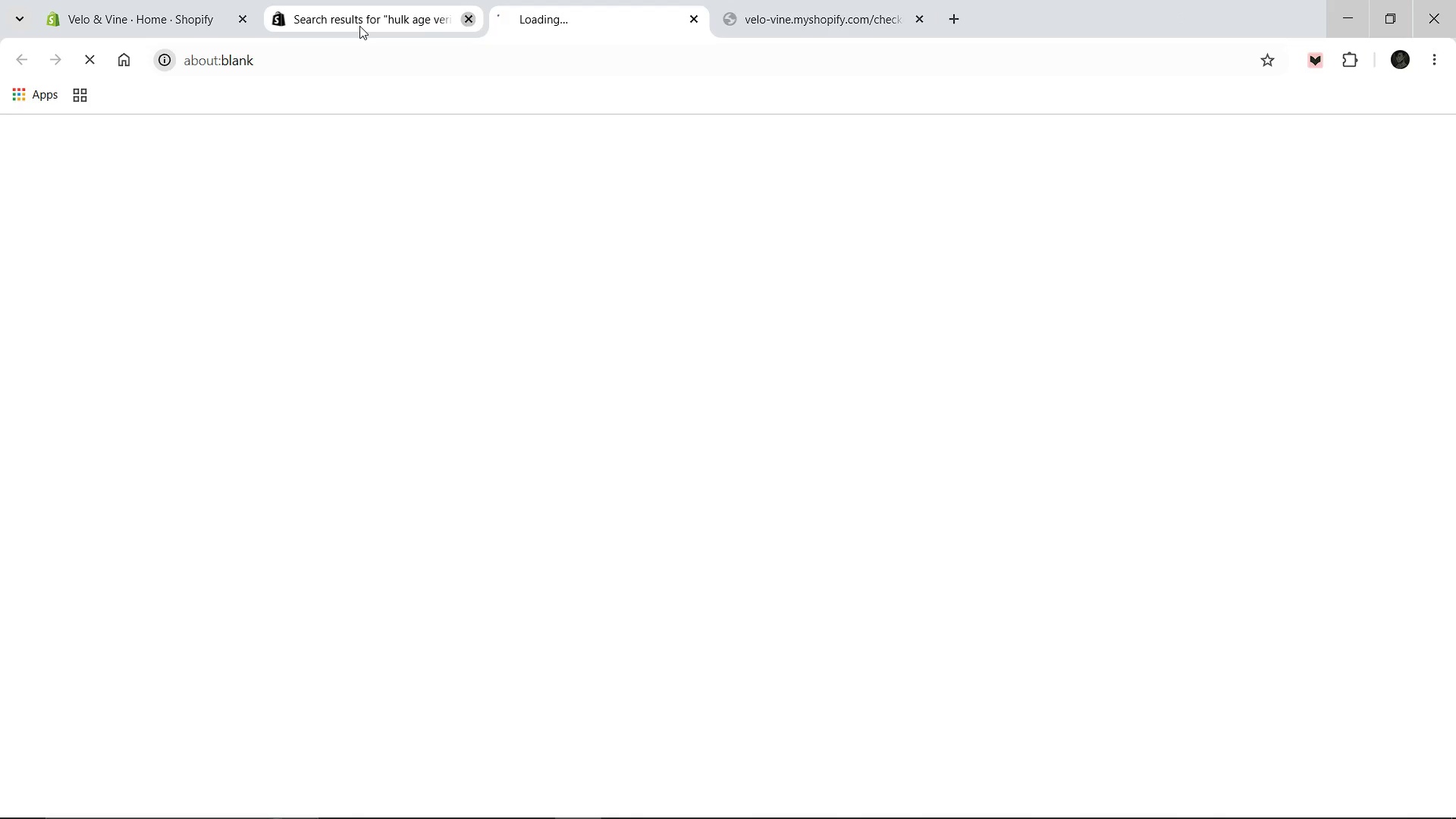 
left_click([156, 2])
 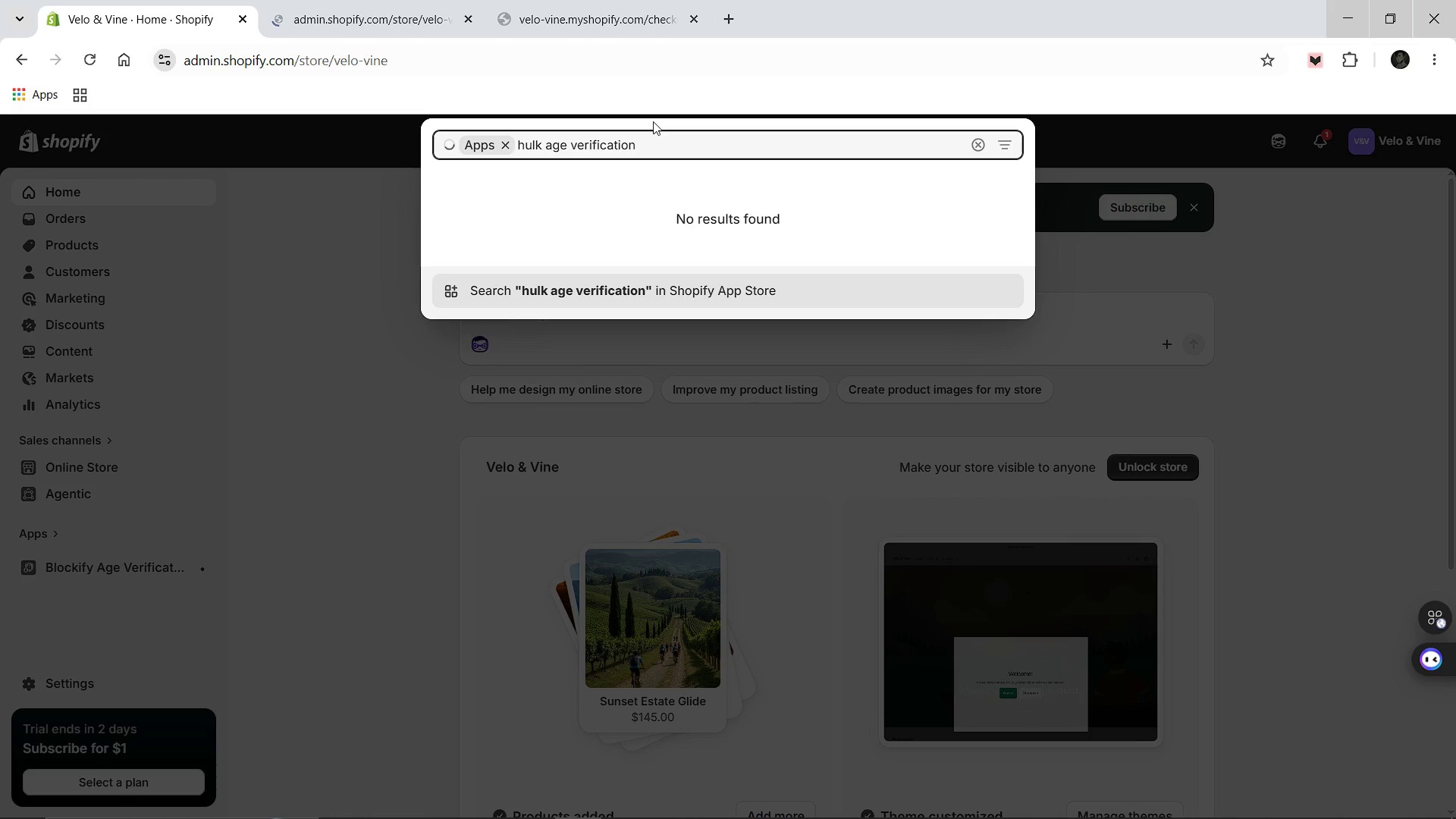 
left_click([704, 140])
 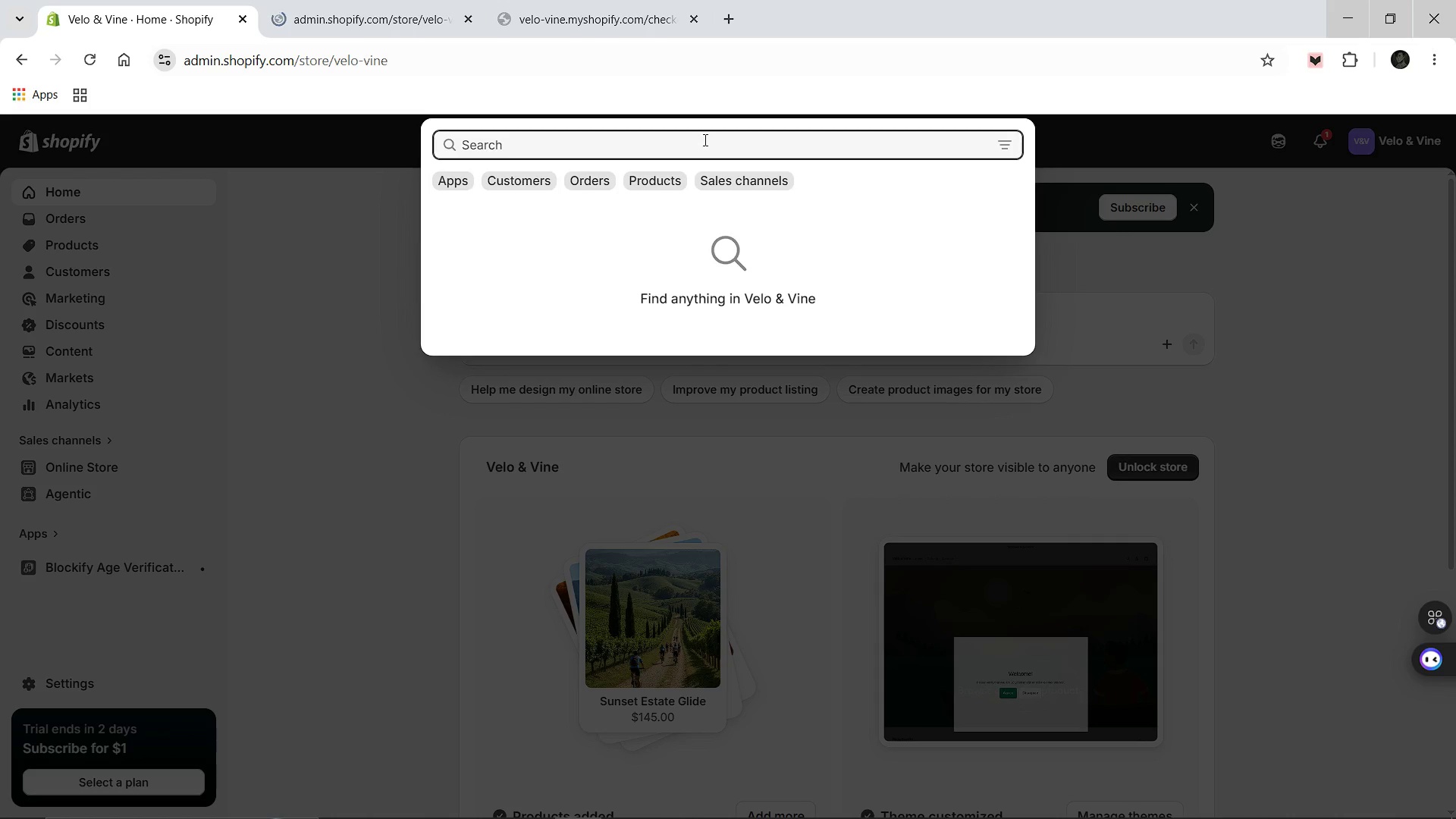 
type(naviag)
key(Backspace)
key(Backspace)
type(gation)
 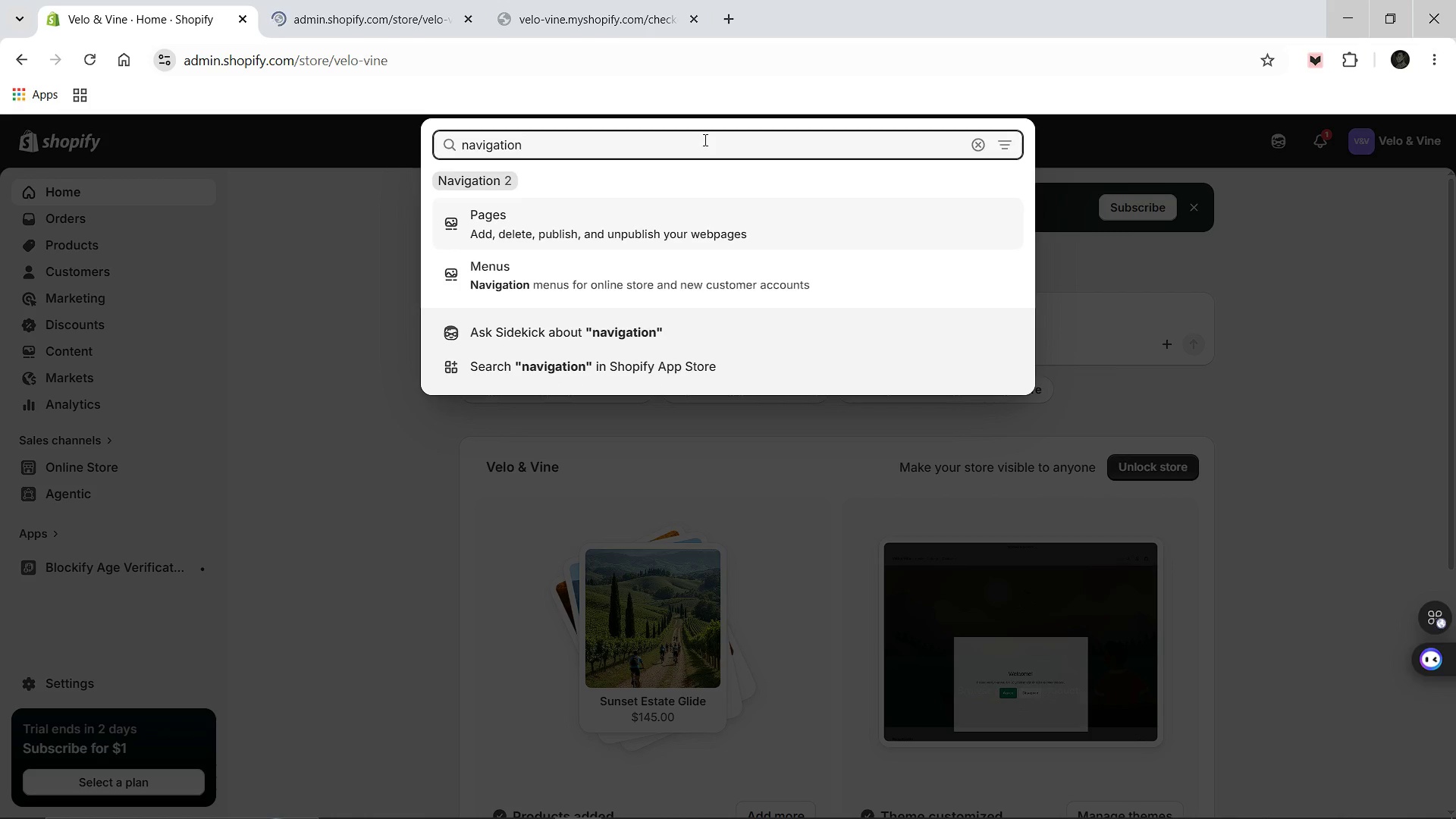 
wait(10.11)
 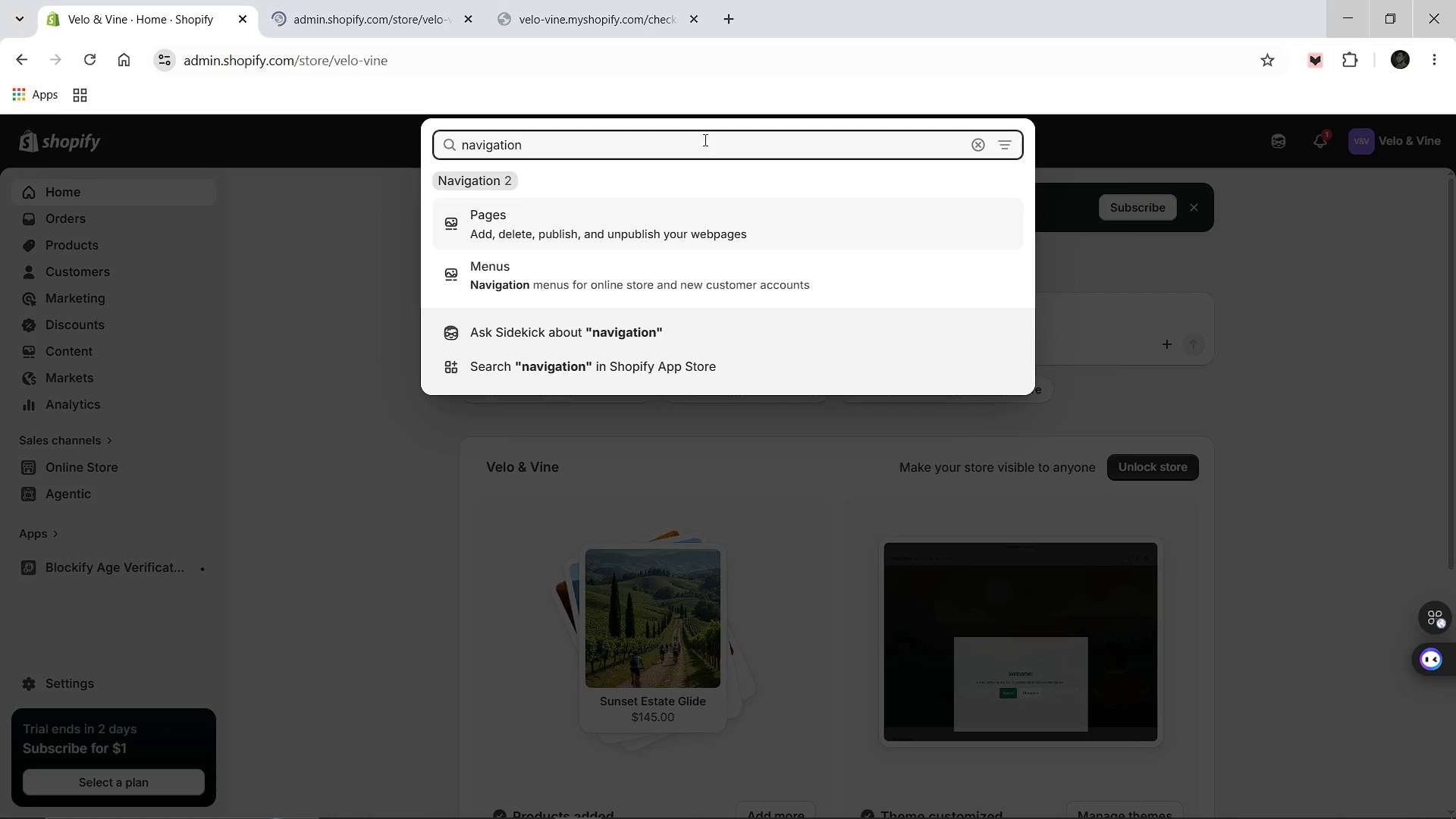 
left_click([535, 293])
 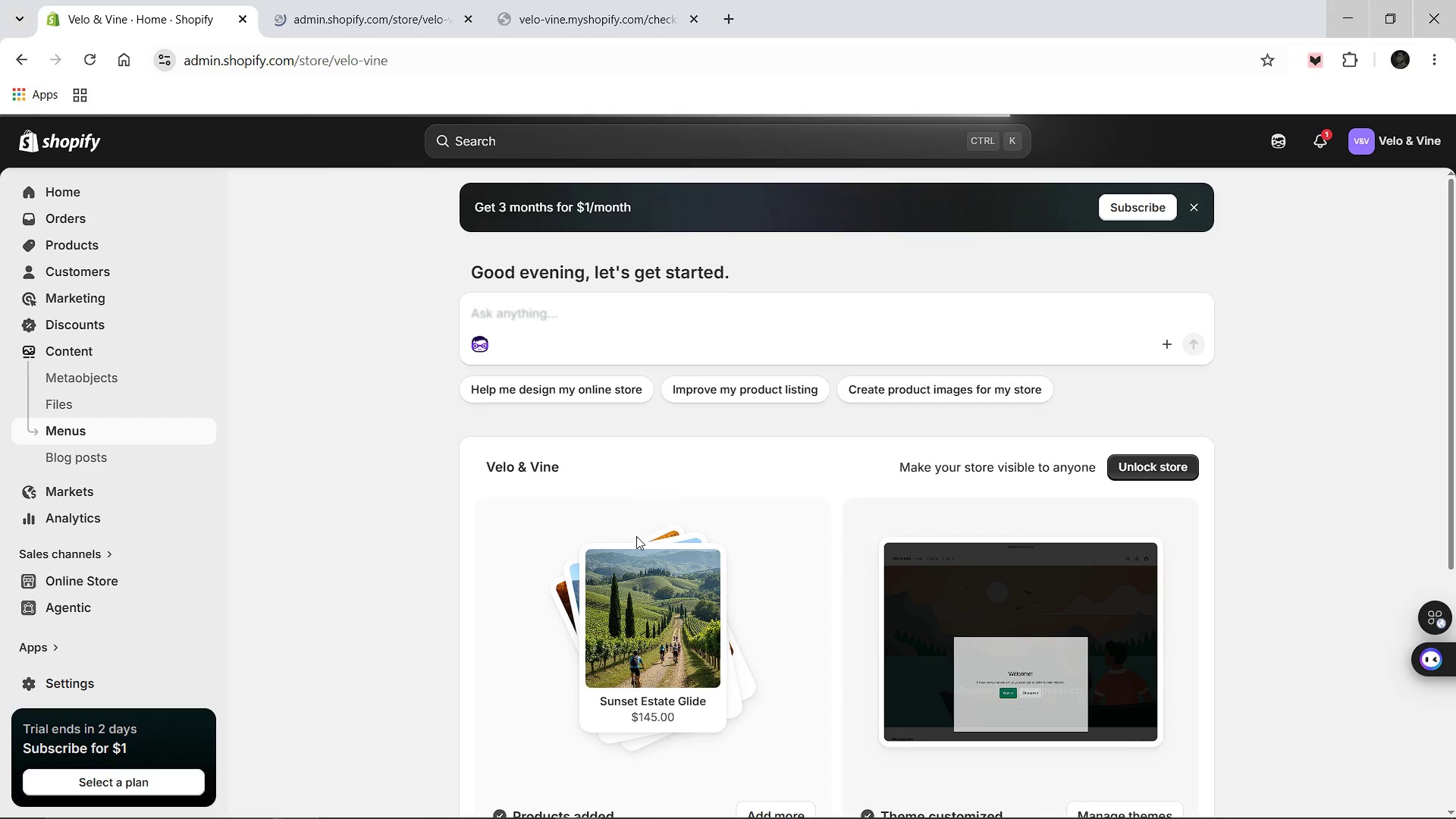 
left_click([726, 804])